 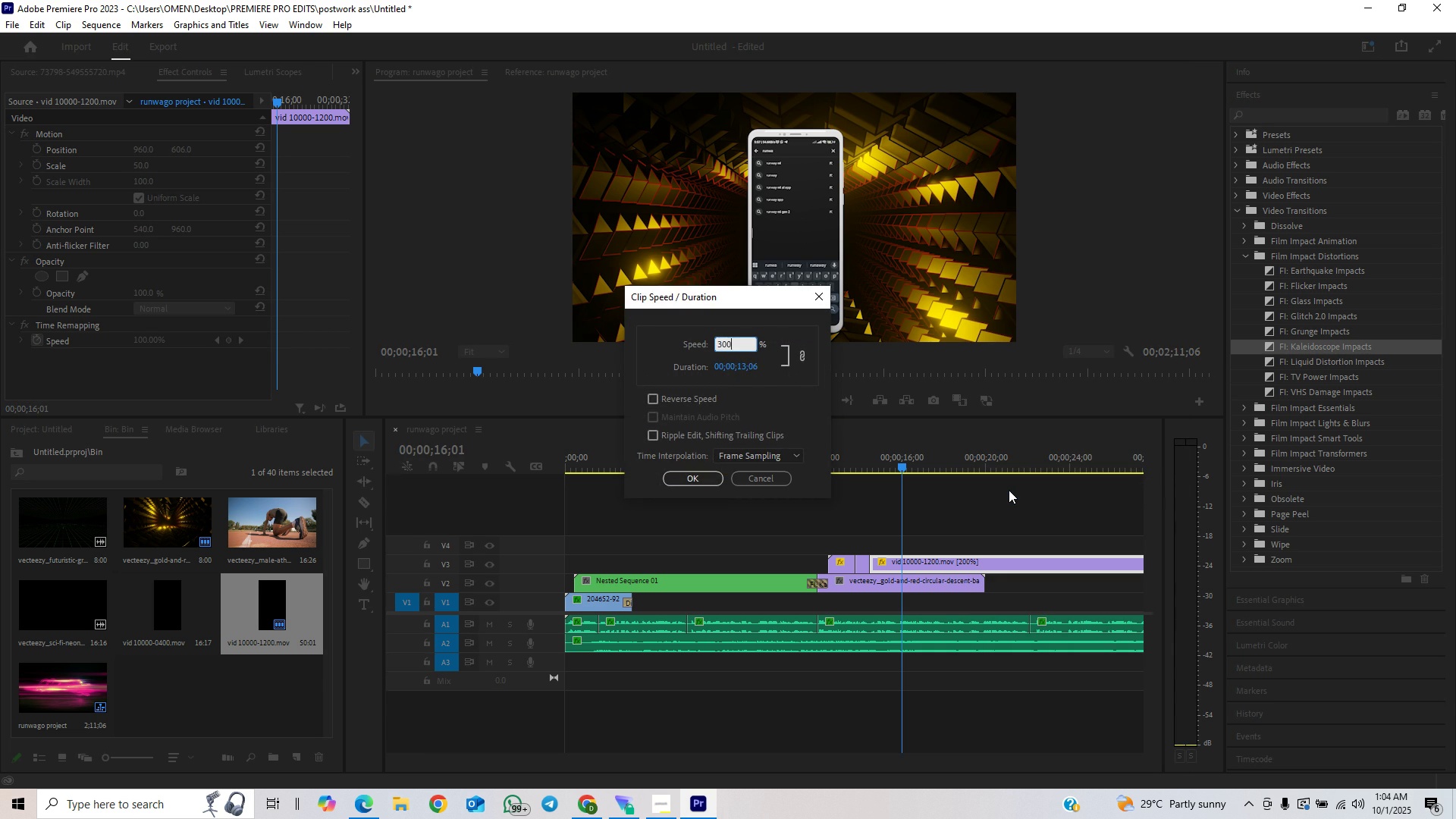 
key(Enter)
 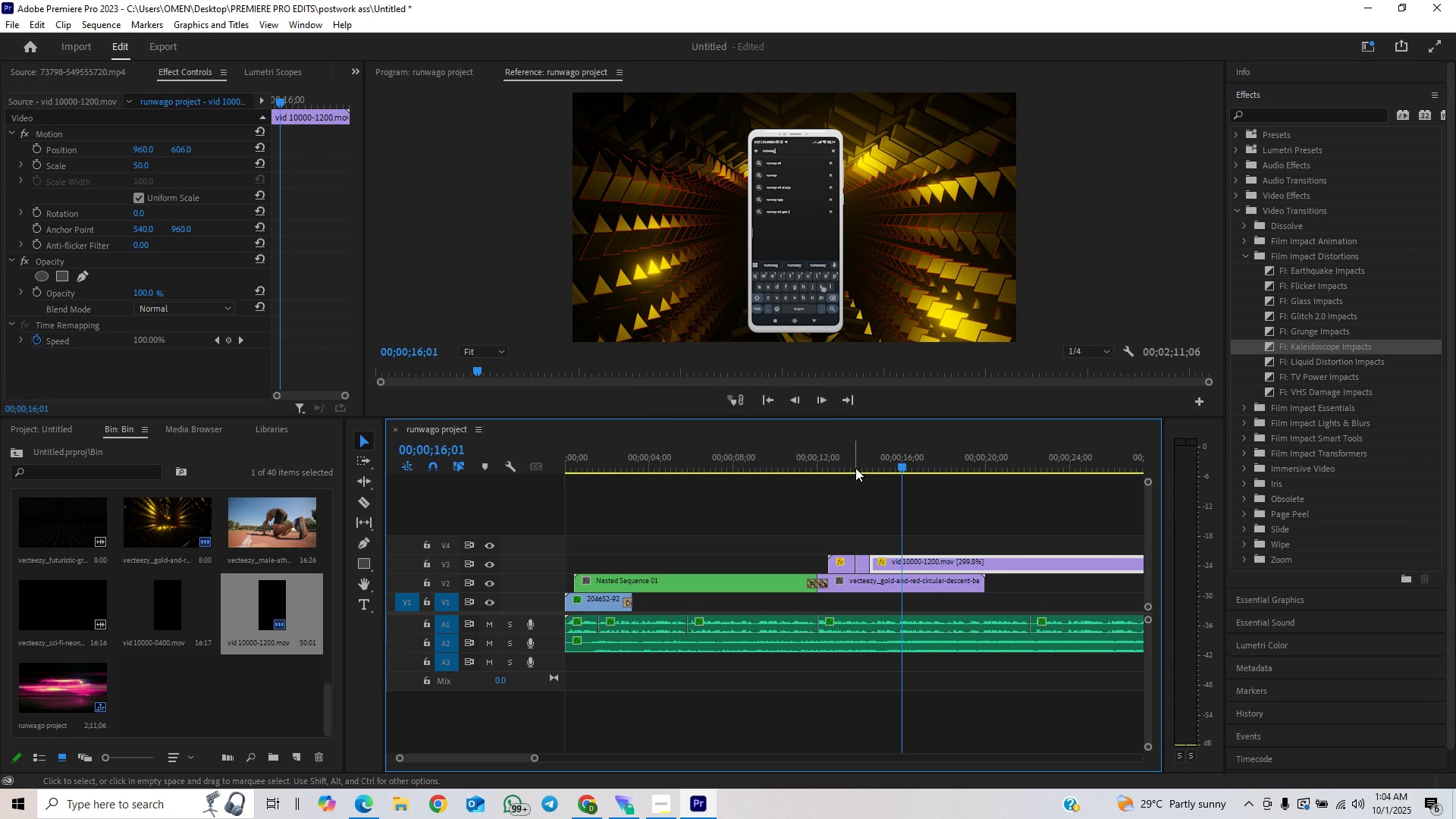 
key(Space)
 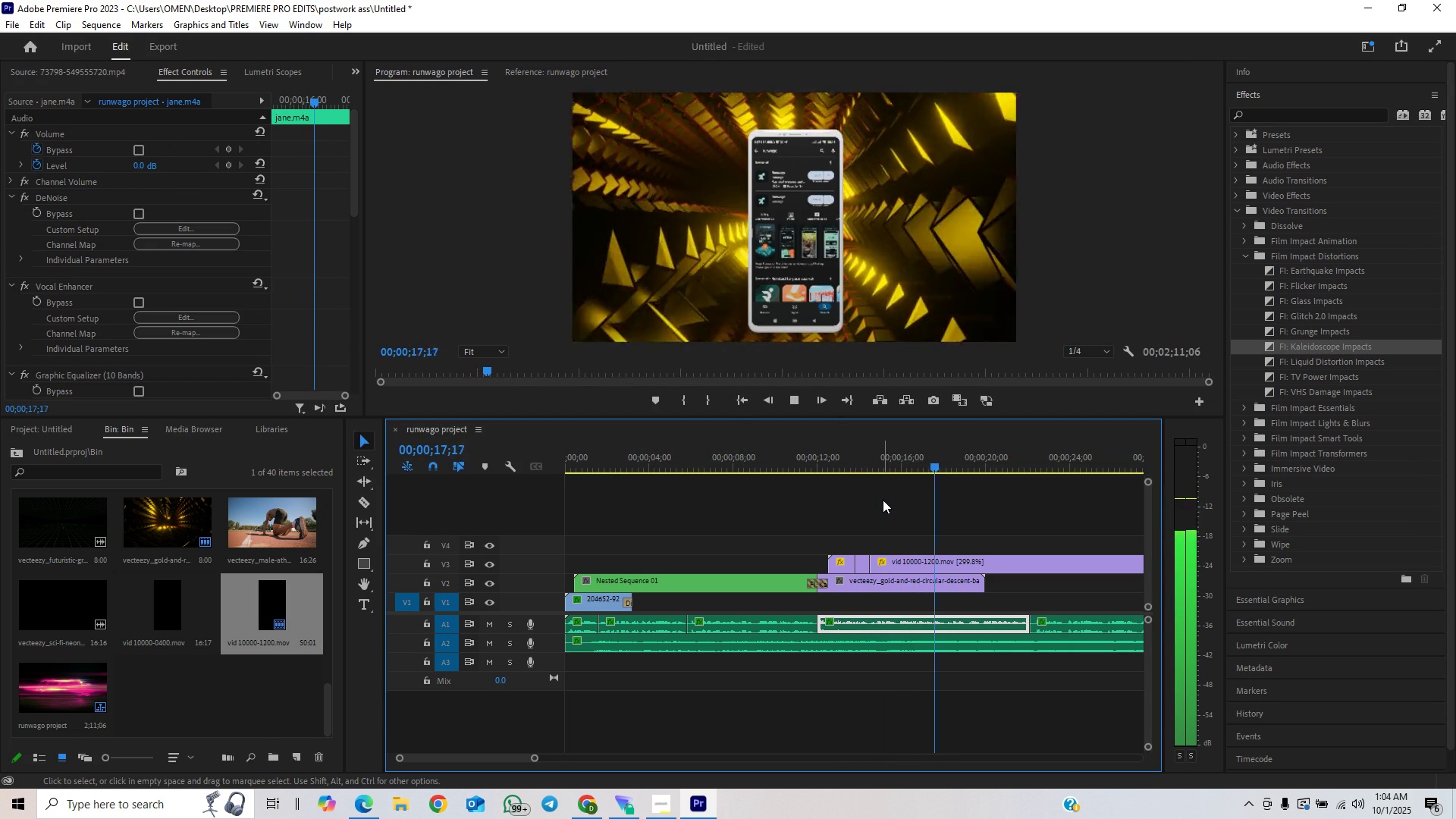 
wait(10.01)
 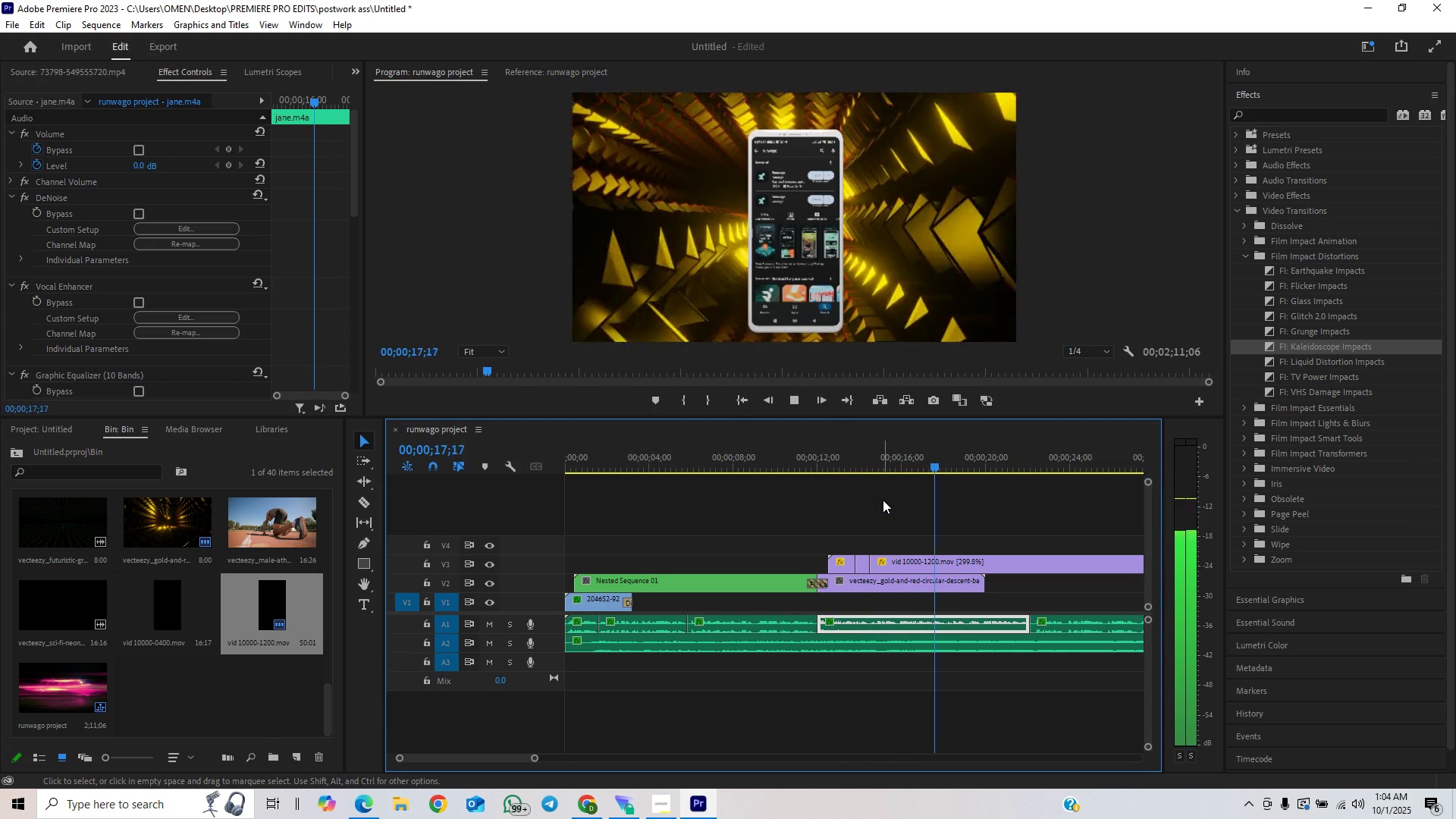 
key(Space)